 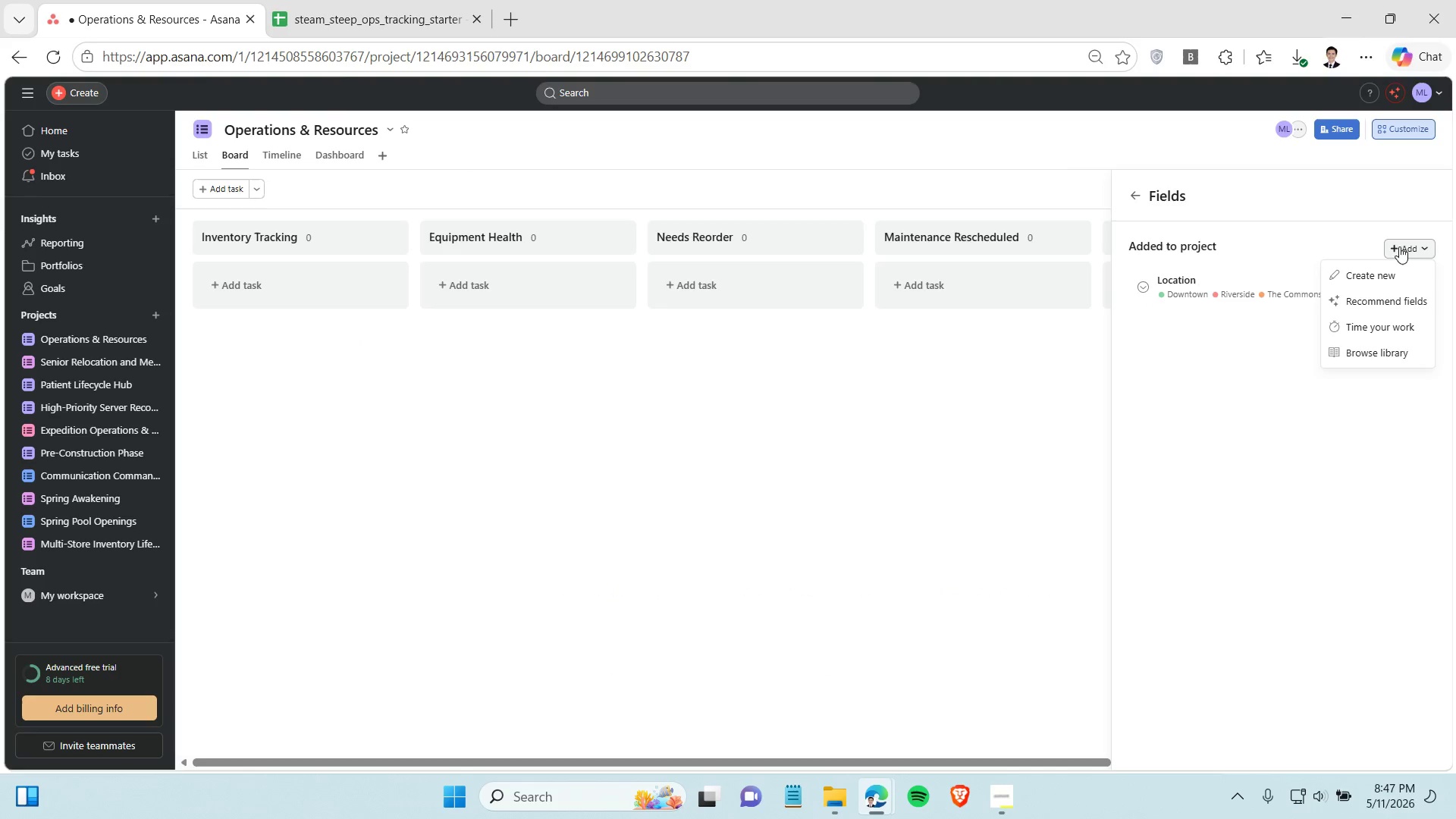 
left_click([1360, 271])
 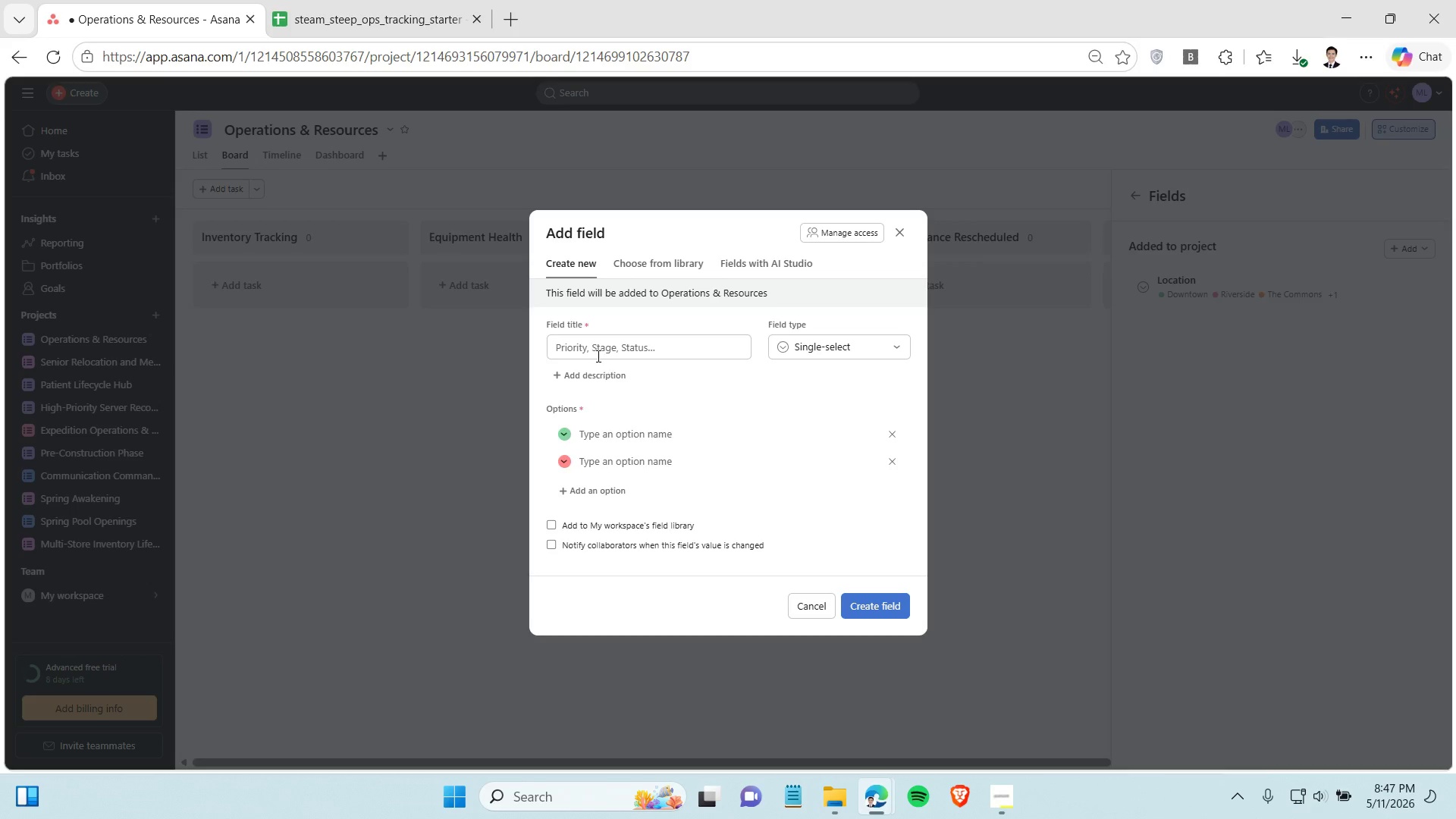 
left_click([592, 352])
 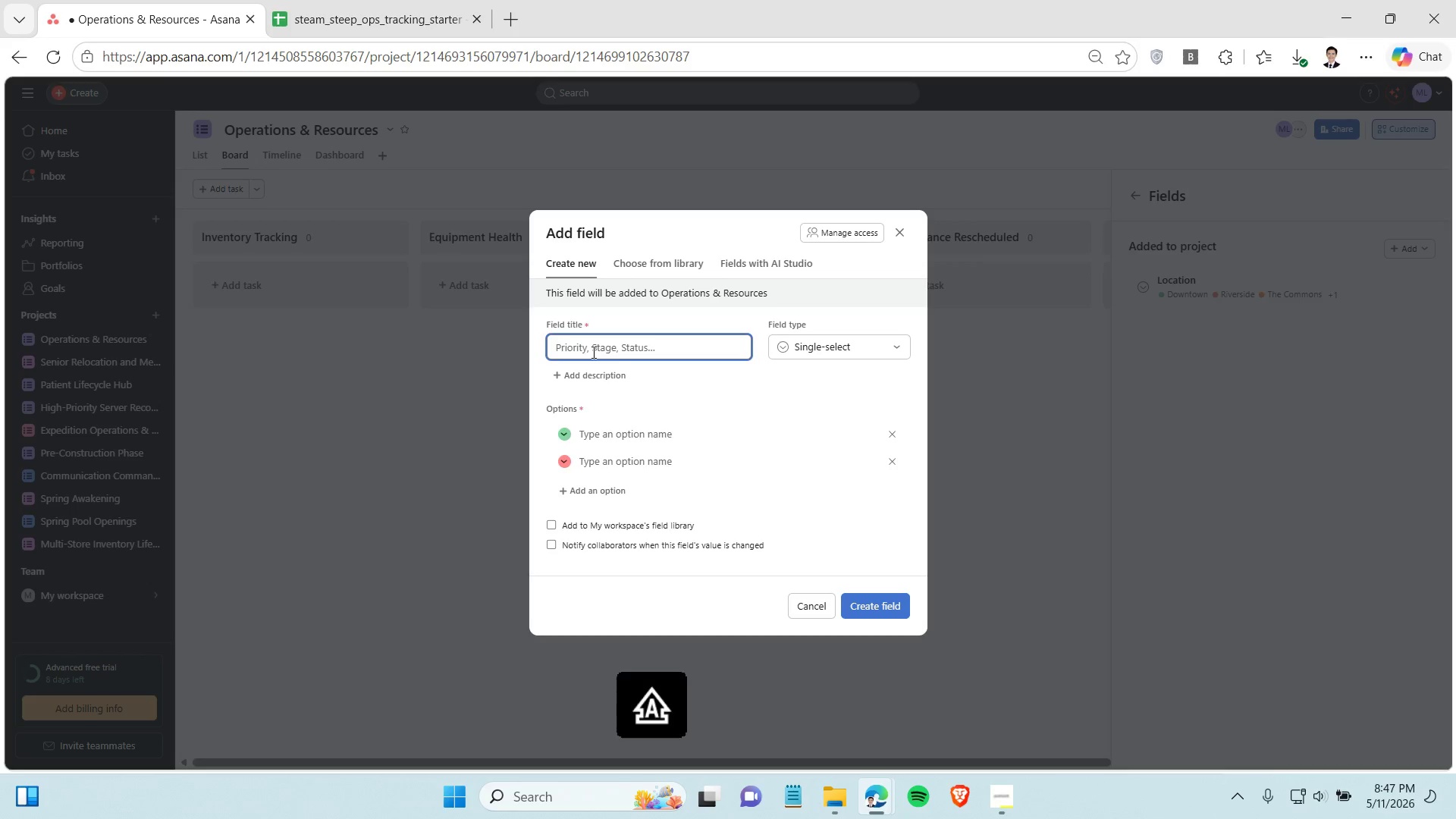 
type(Item Category)
 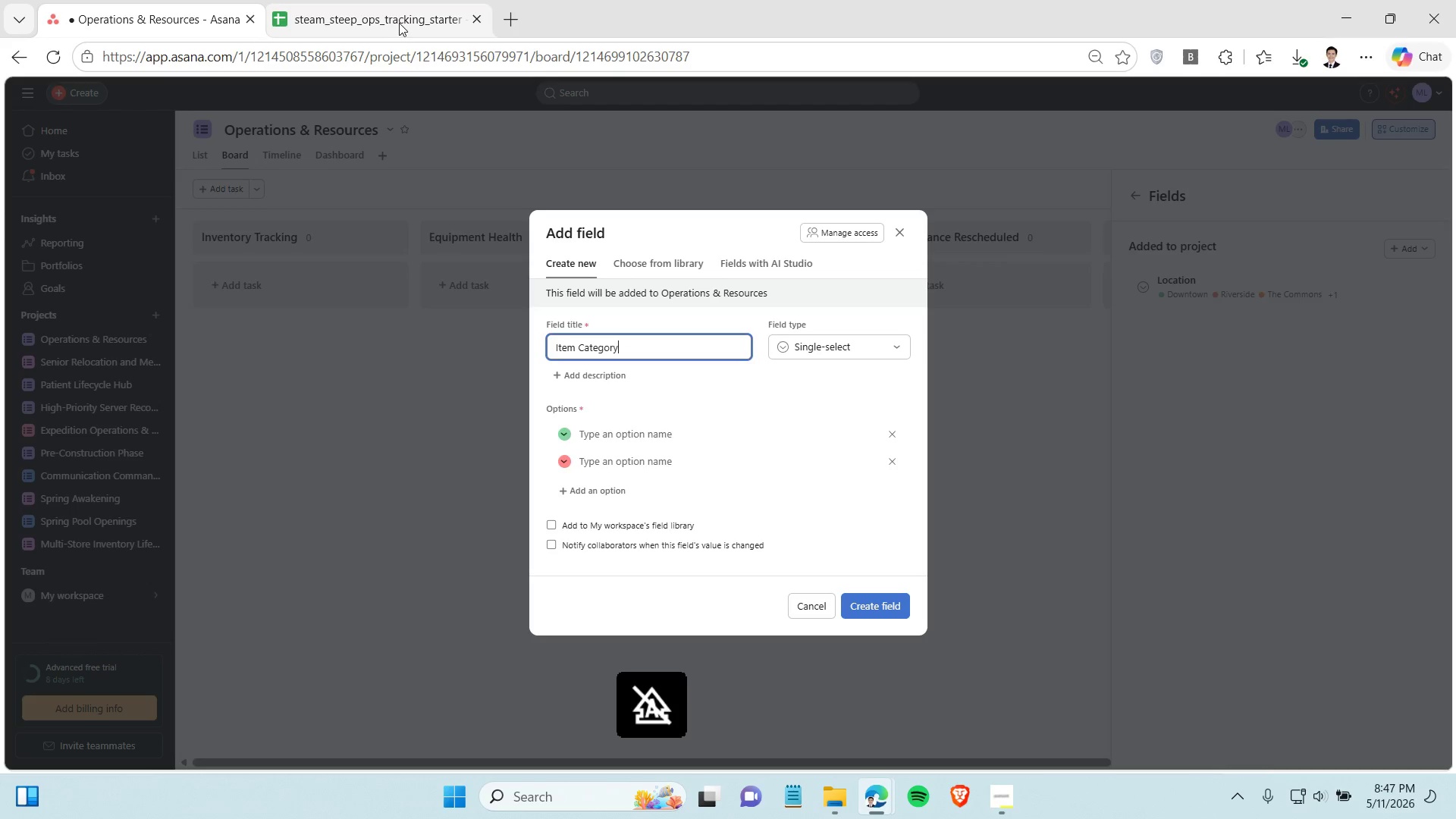 
left_click([392, 20])
 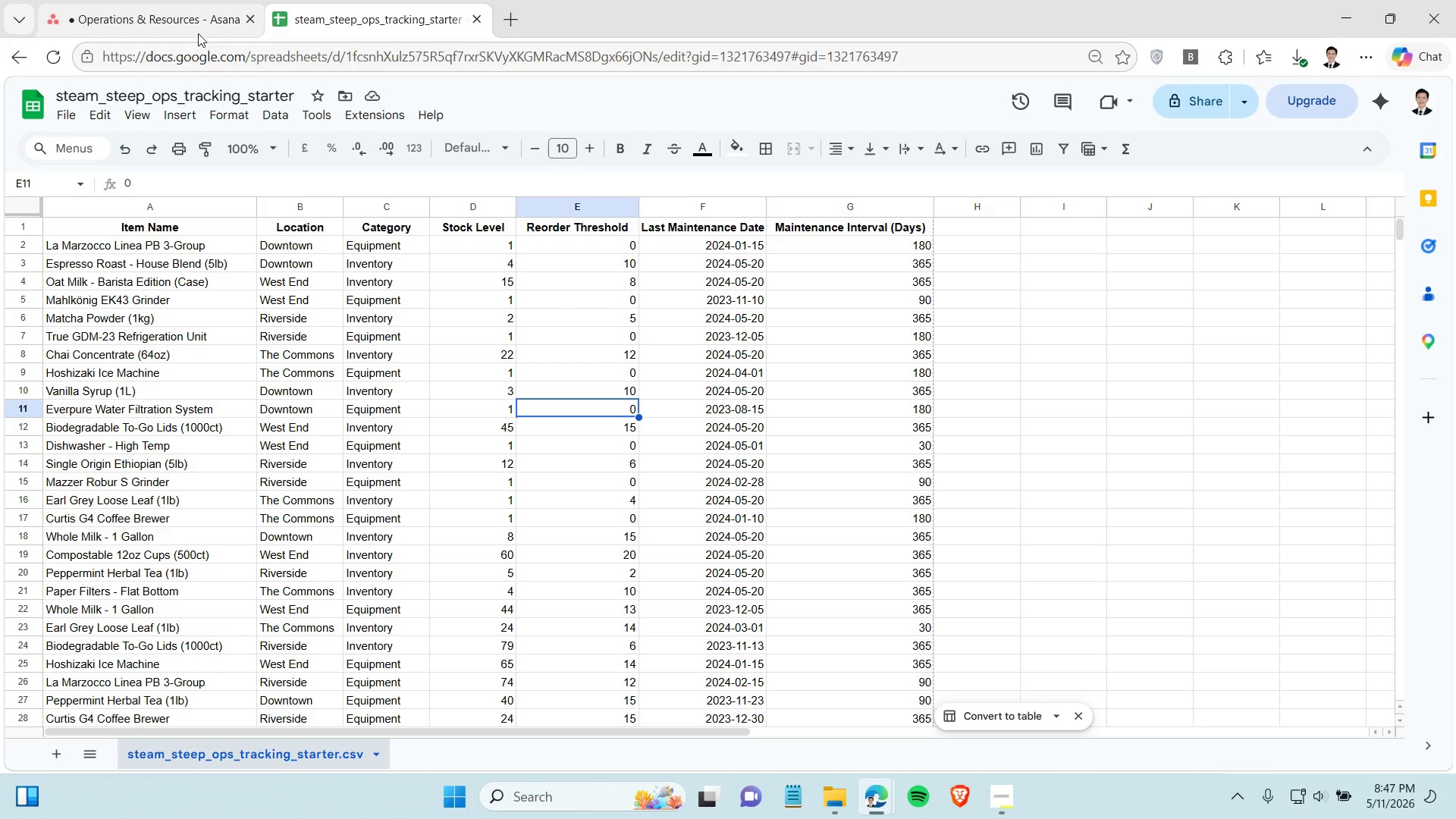 
left_click([185, 14])
 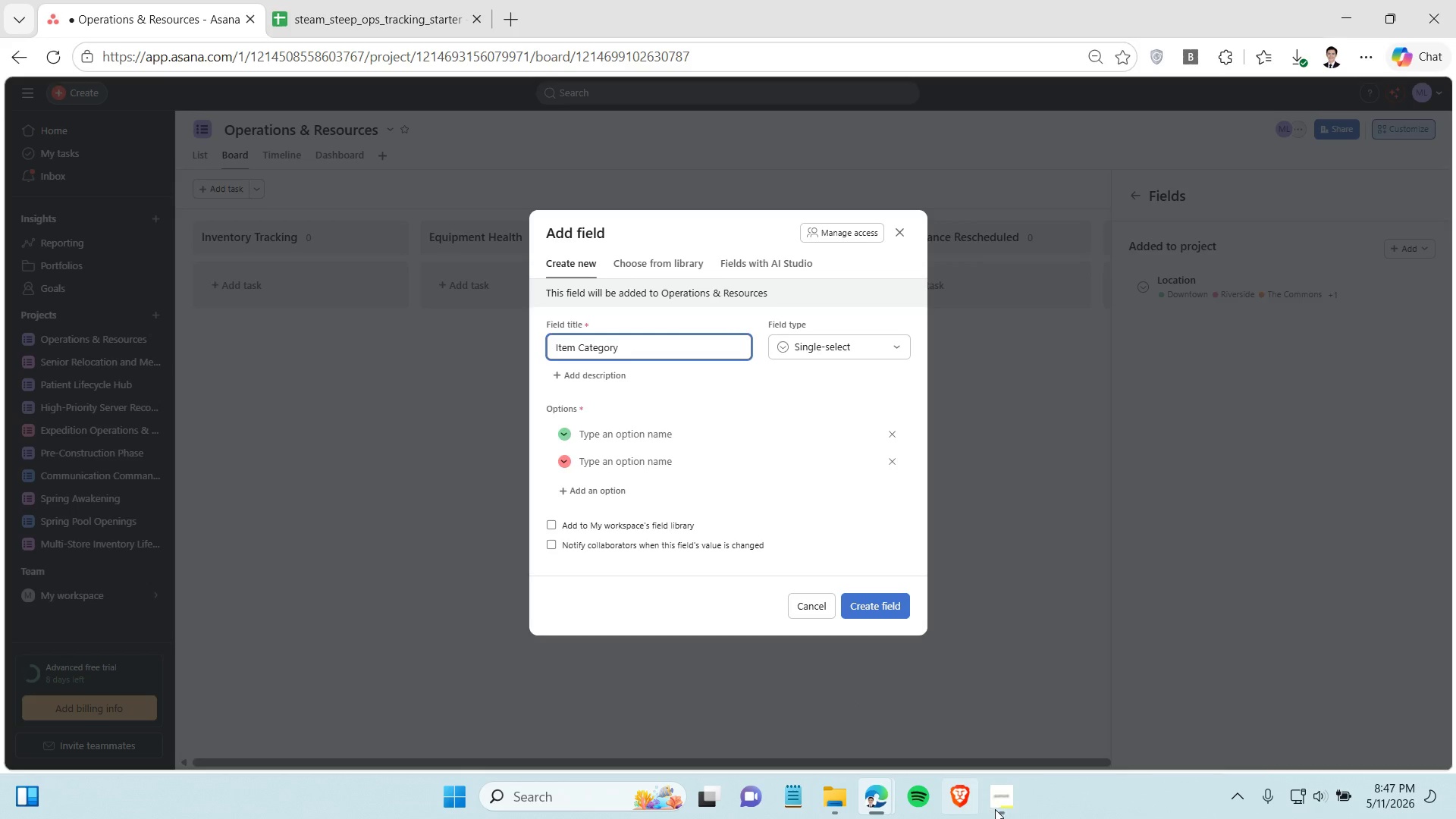 
mouse_move([1008, 794])